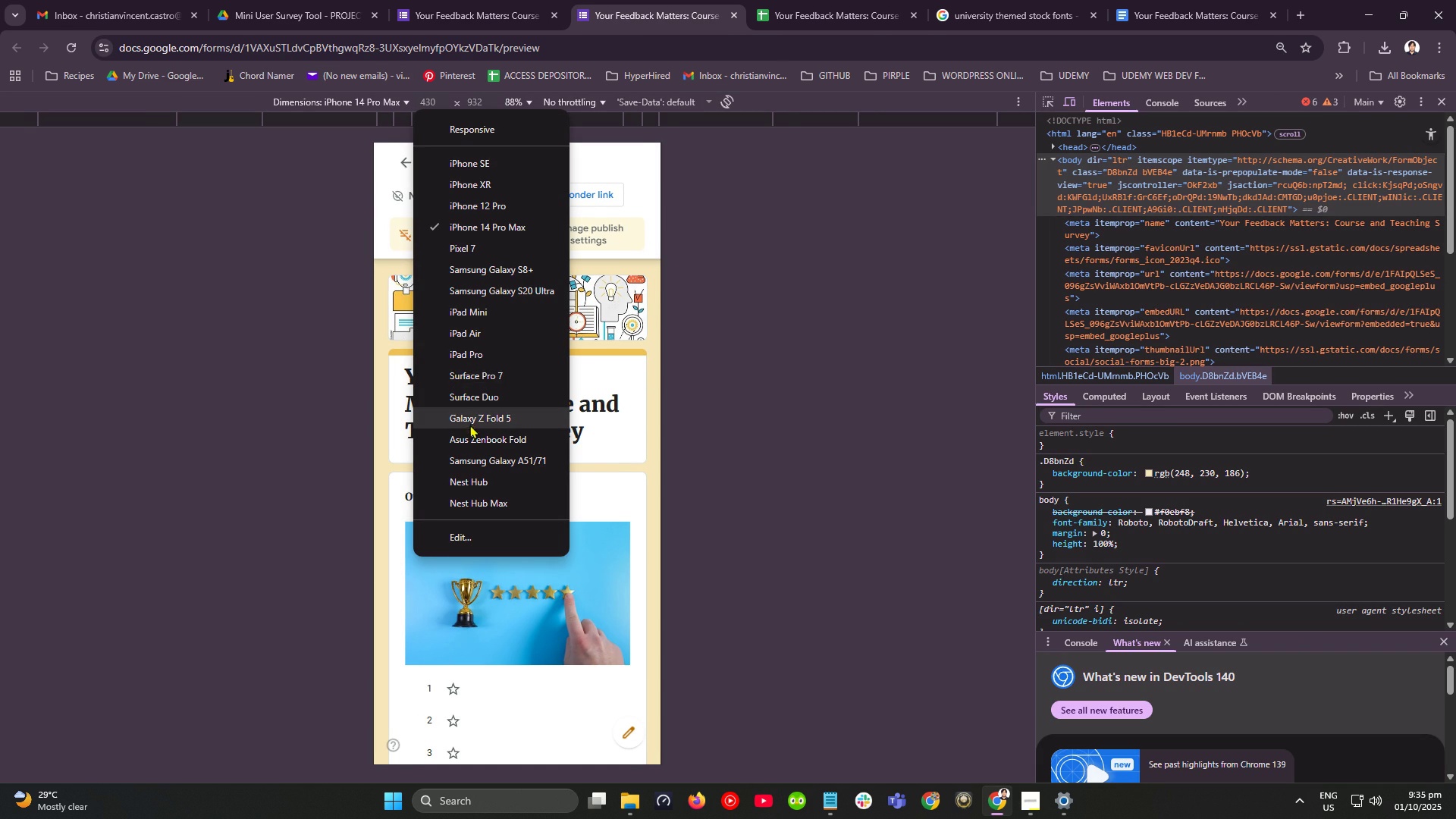 
left_click([469, 416])
 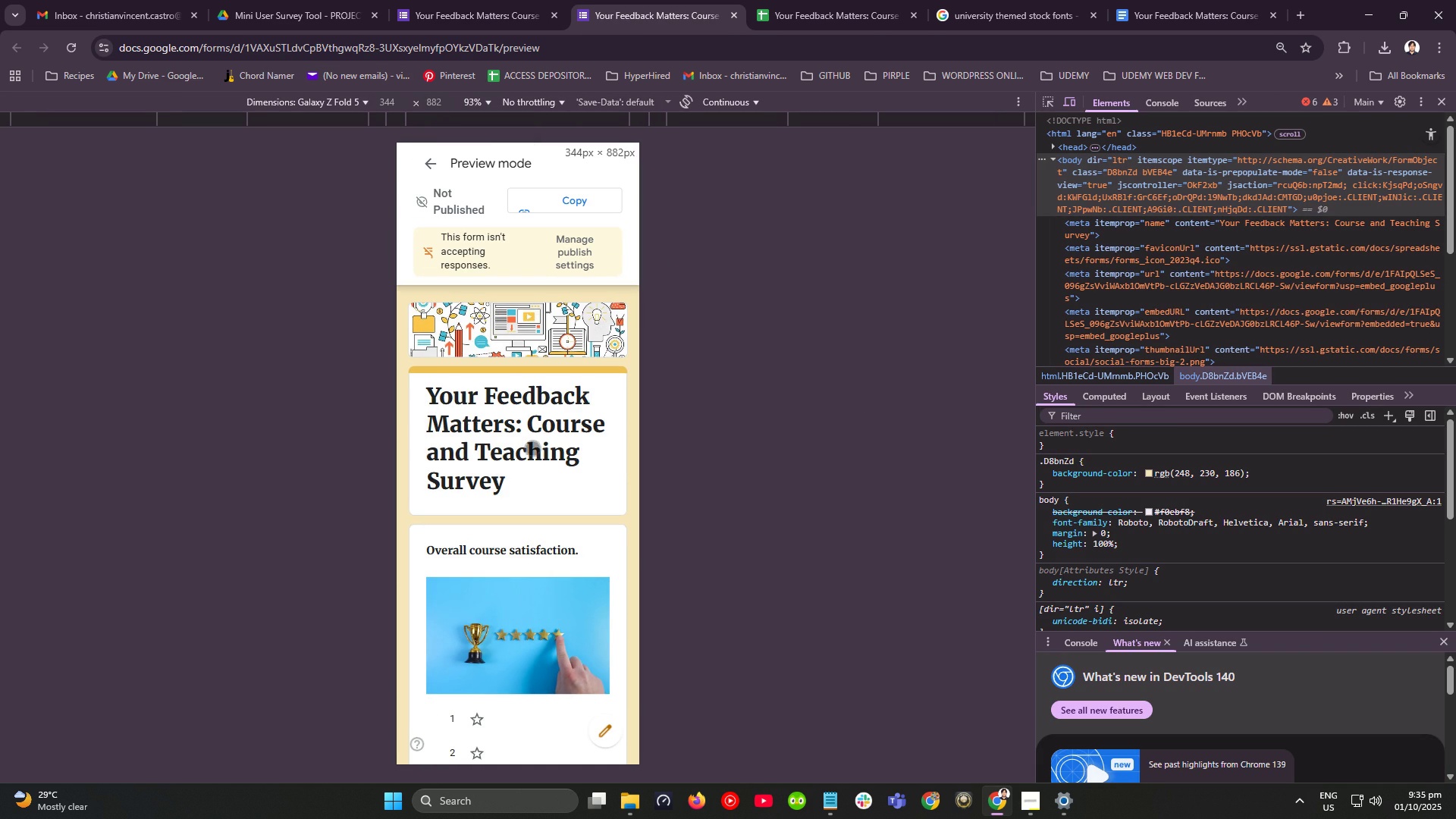 
scroll: coordinate [528, 461], scroll_direction: down, amount: 20.0
 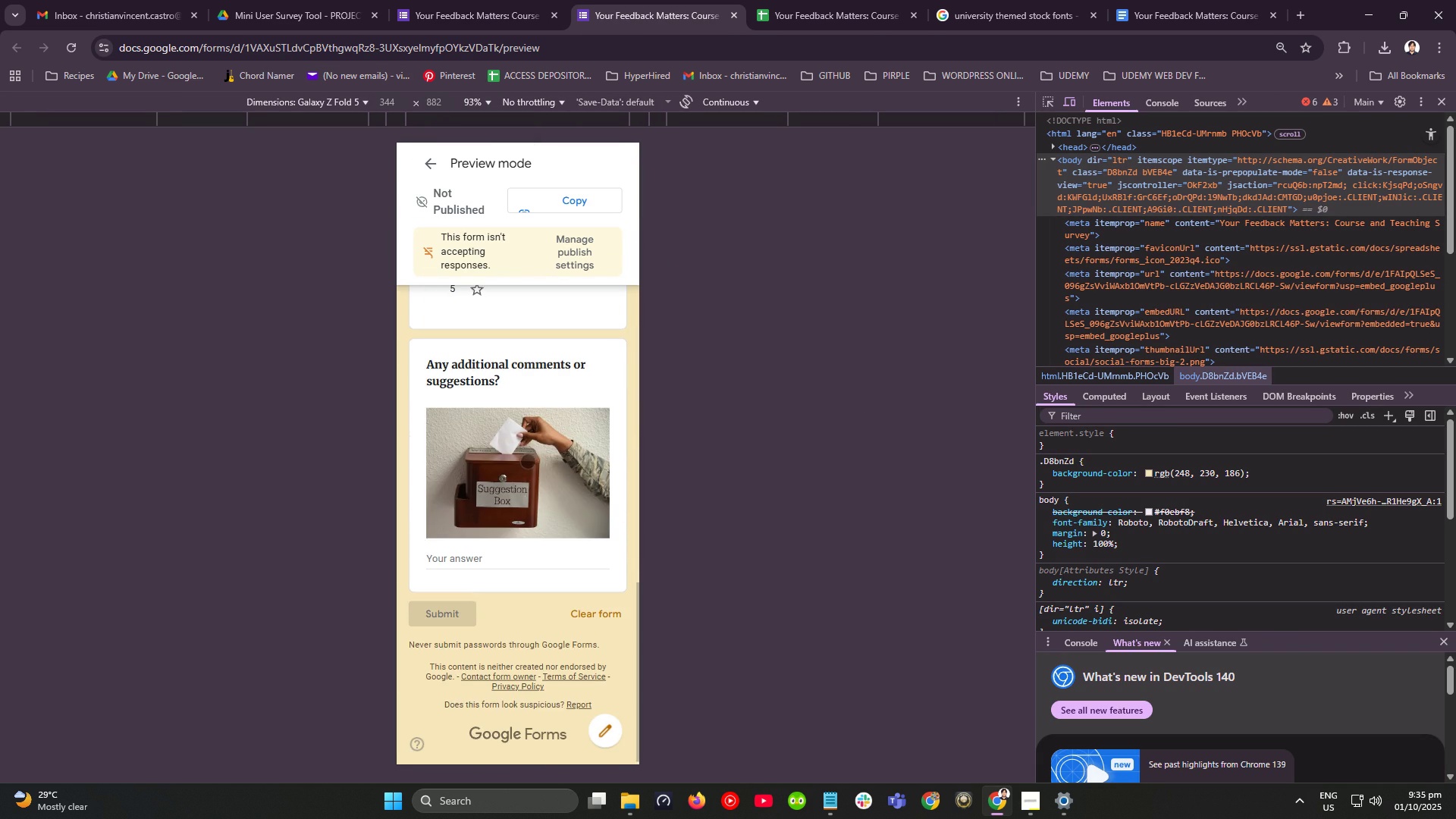 
scroll: coordinate [528, 461], scroll_direction: up, amount: 5.0
 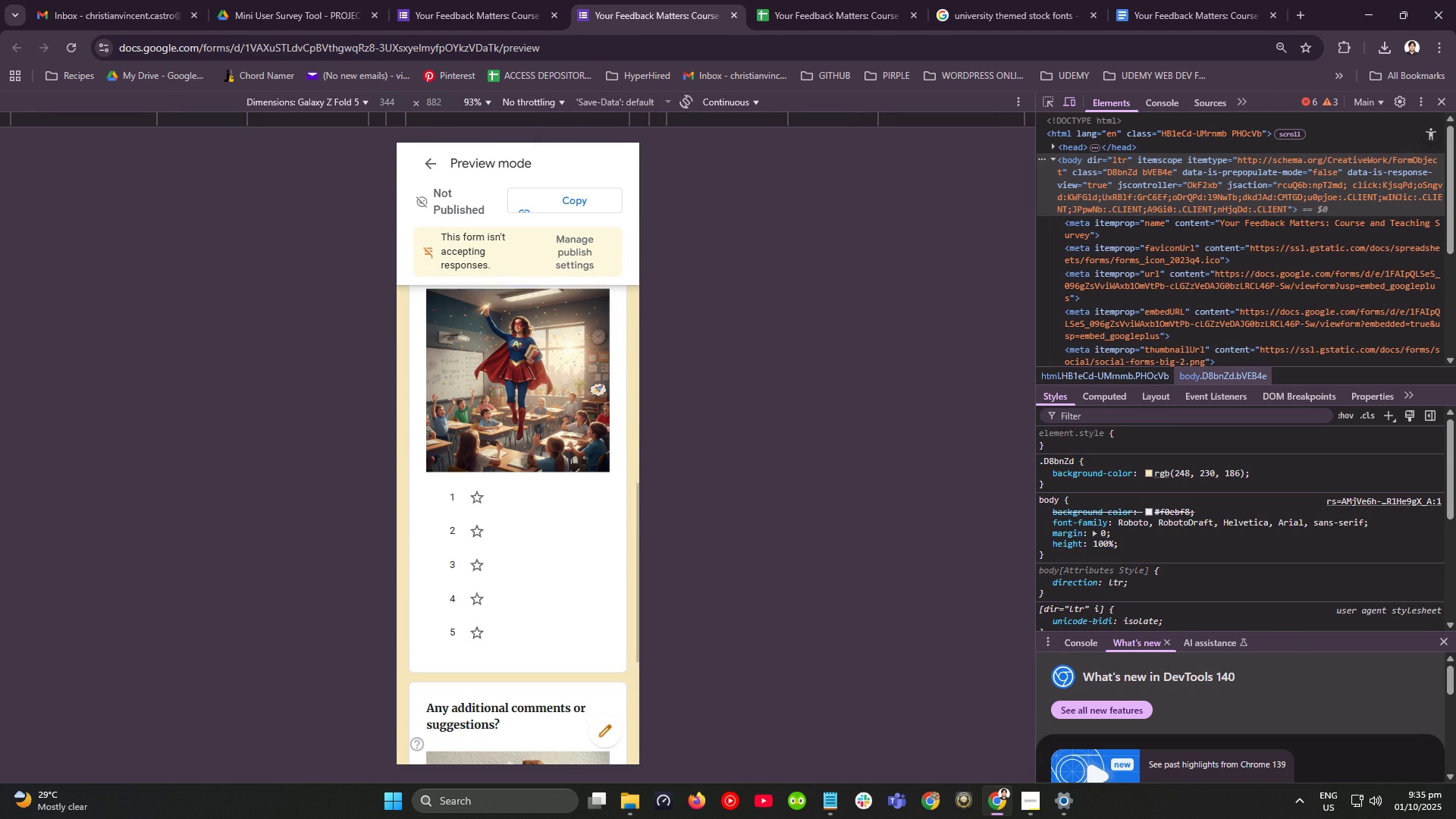 
scroll: coordinate [528, 461], scroll_direction: down, amount: 3.0
 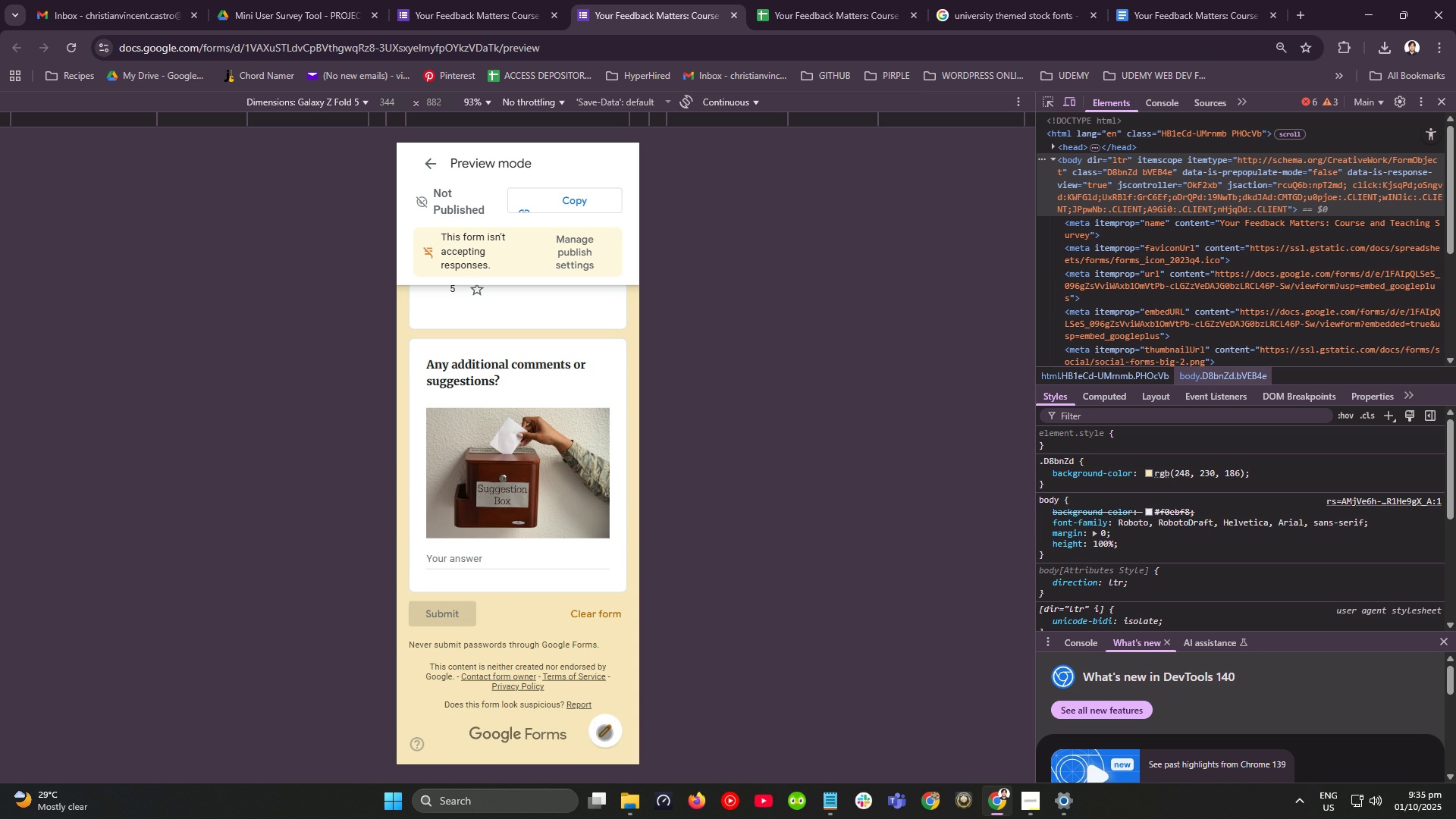 
scroll: coordinate [604, 733], scroll_direction: up, amount: 14.0
 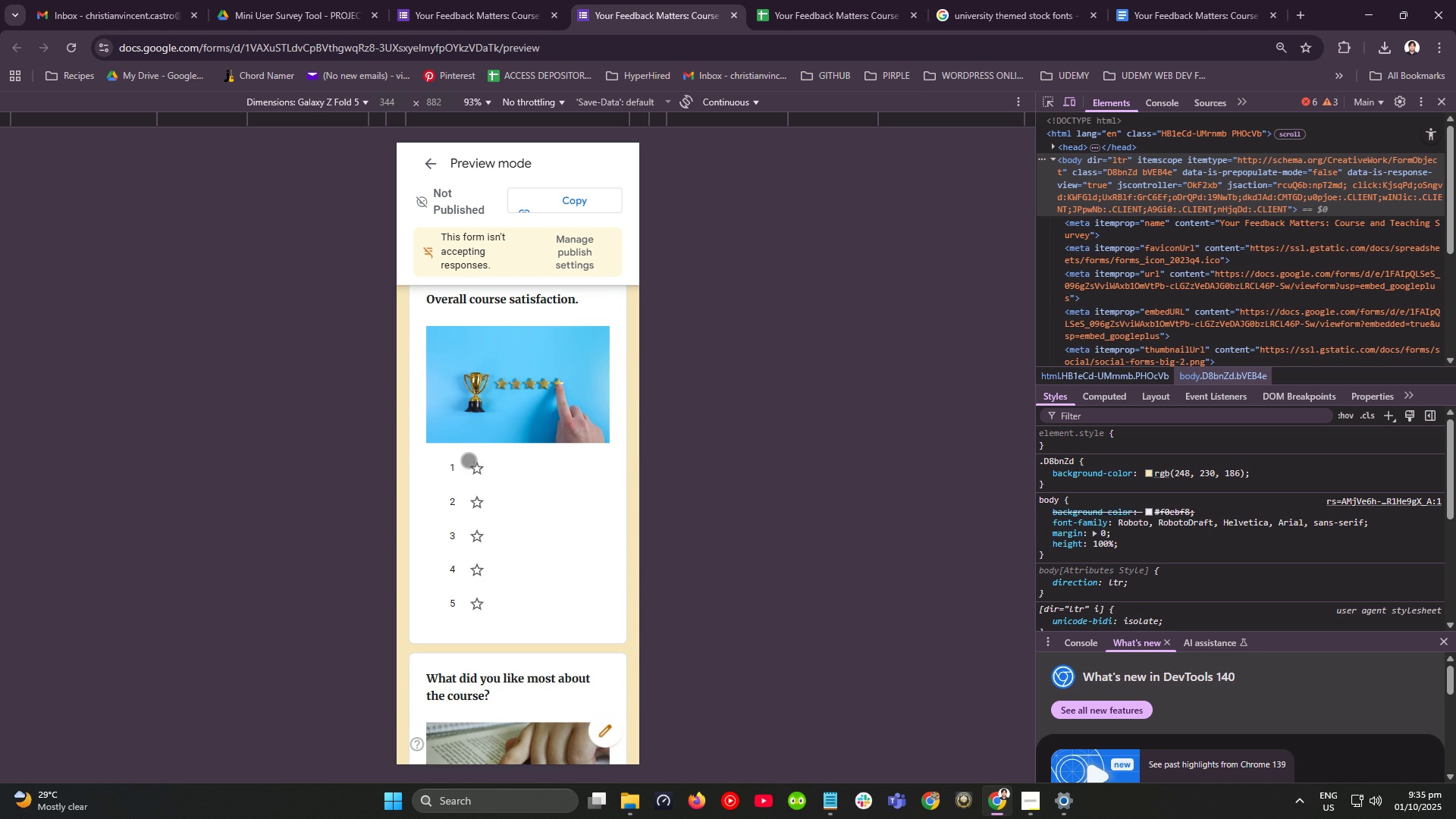 
left_click([480, 473])
 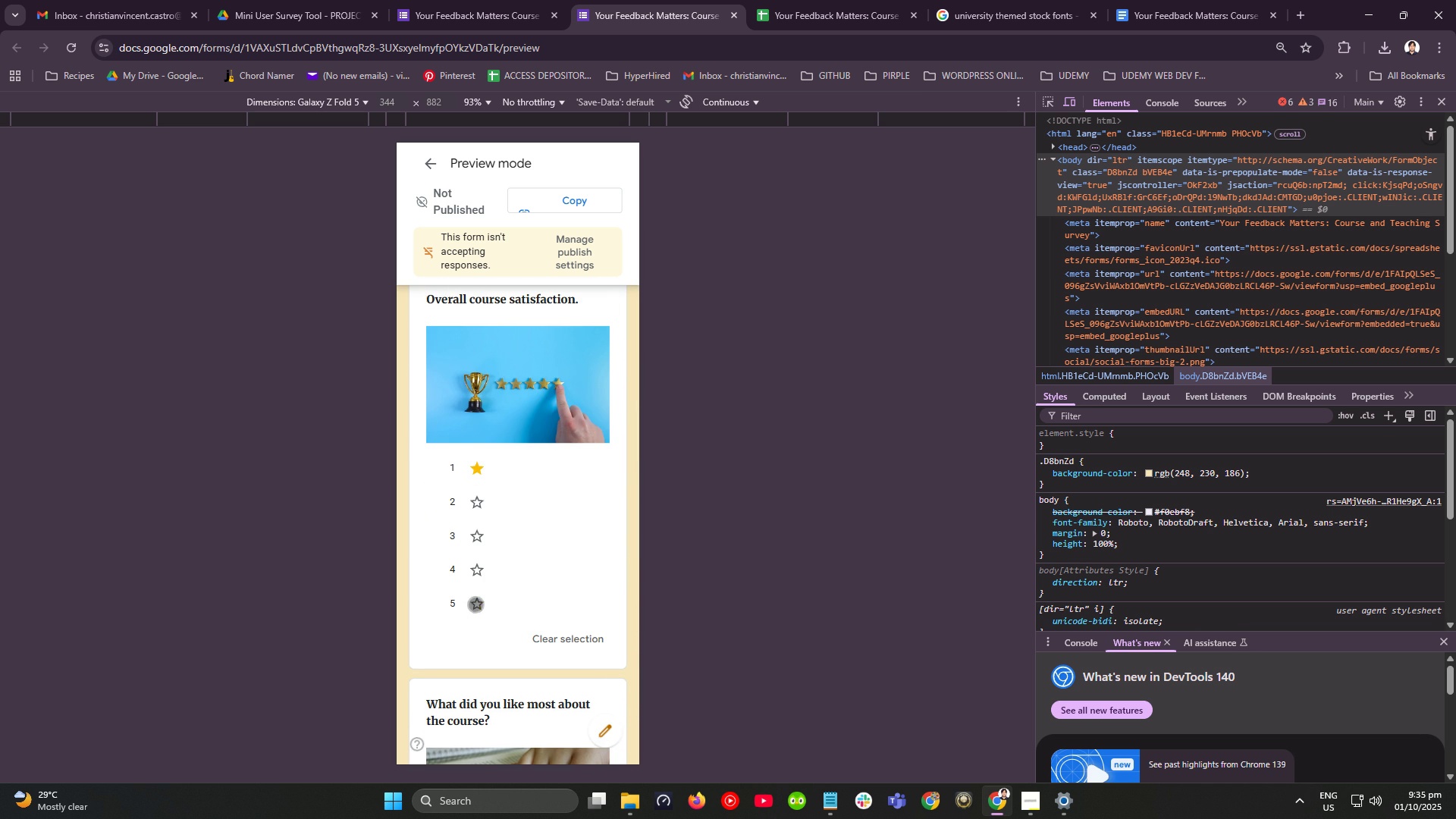 
left_click([475, 604])
 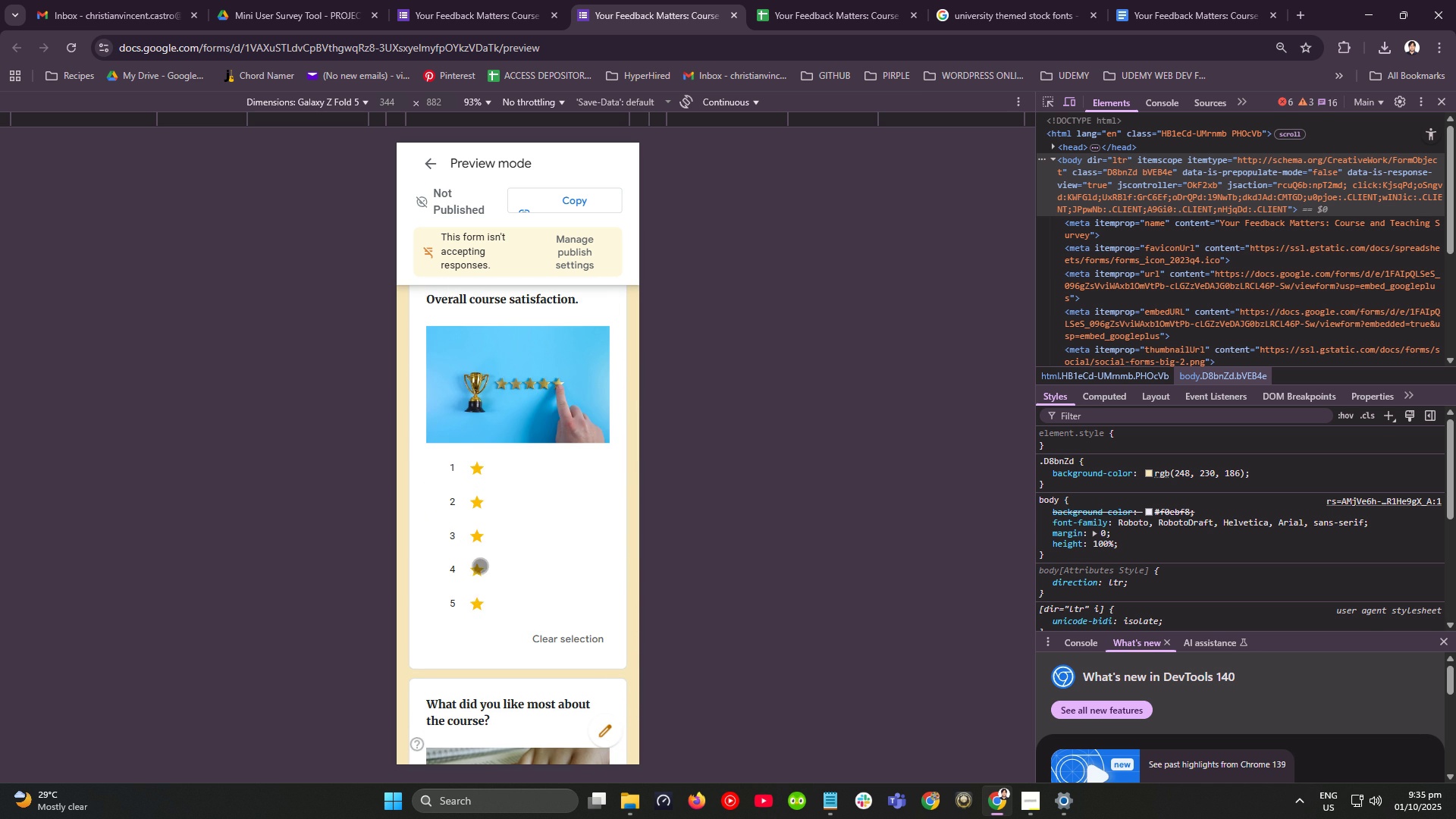 
left_click([479, 566])